 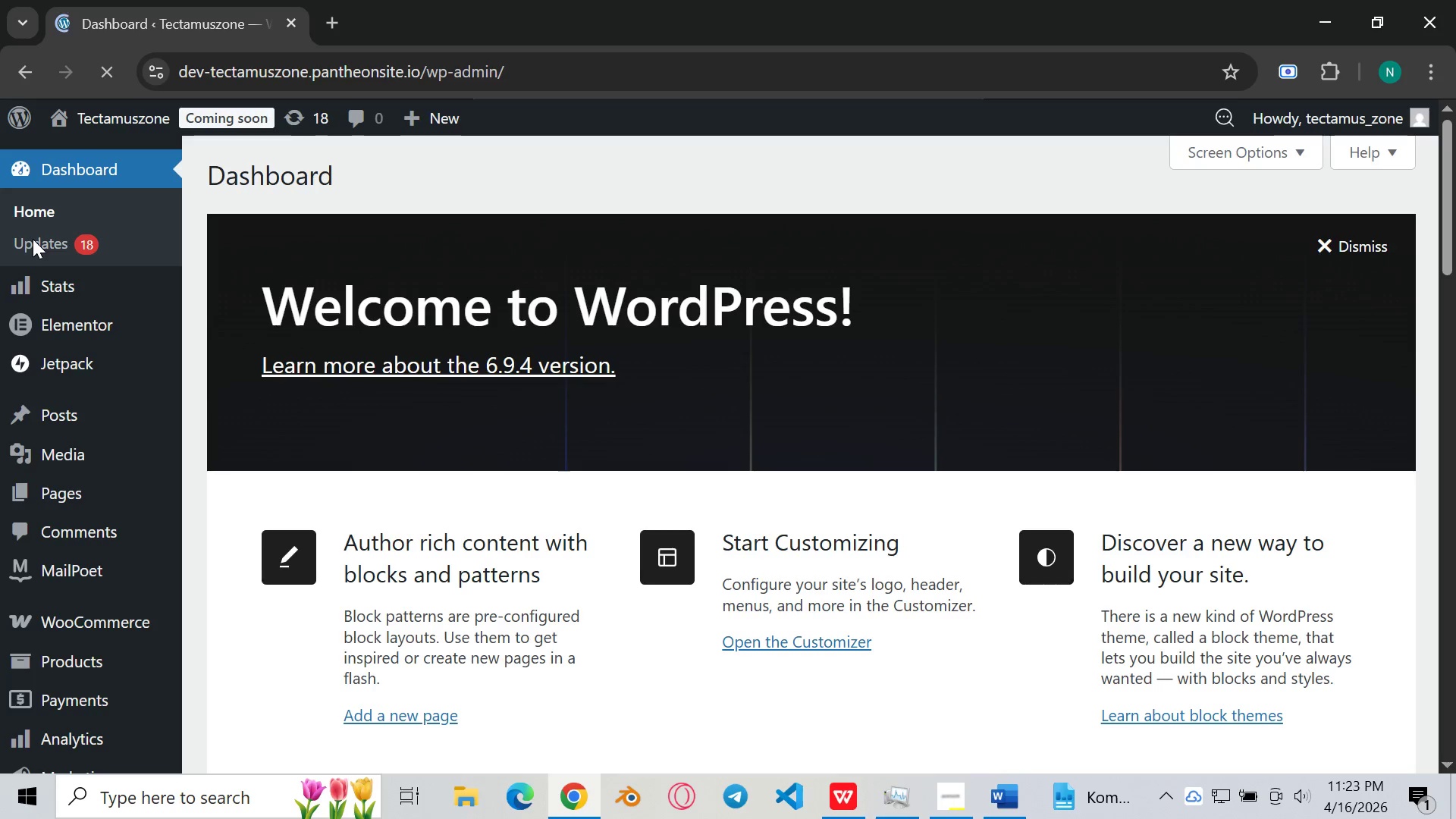 
mouse_move([102, 335])
 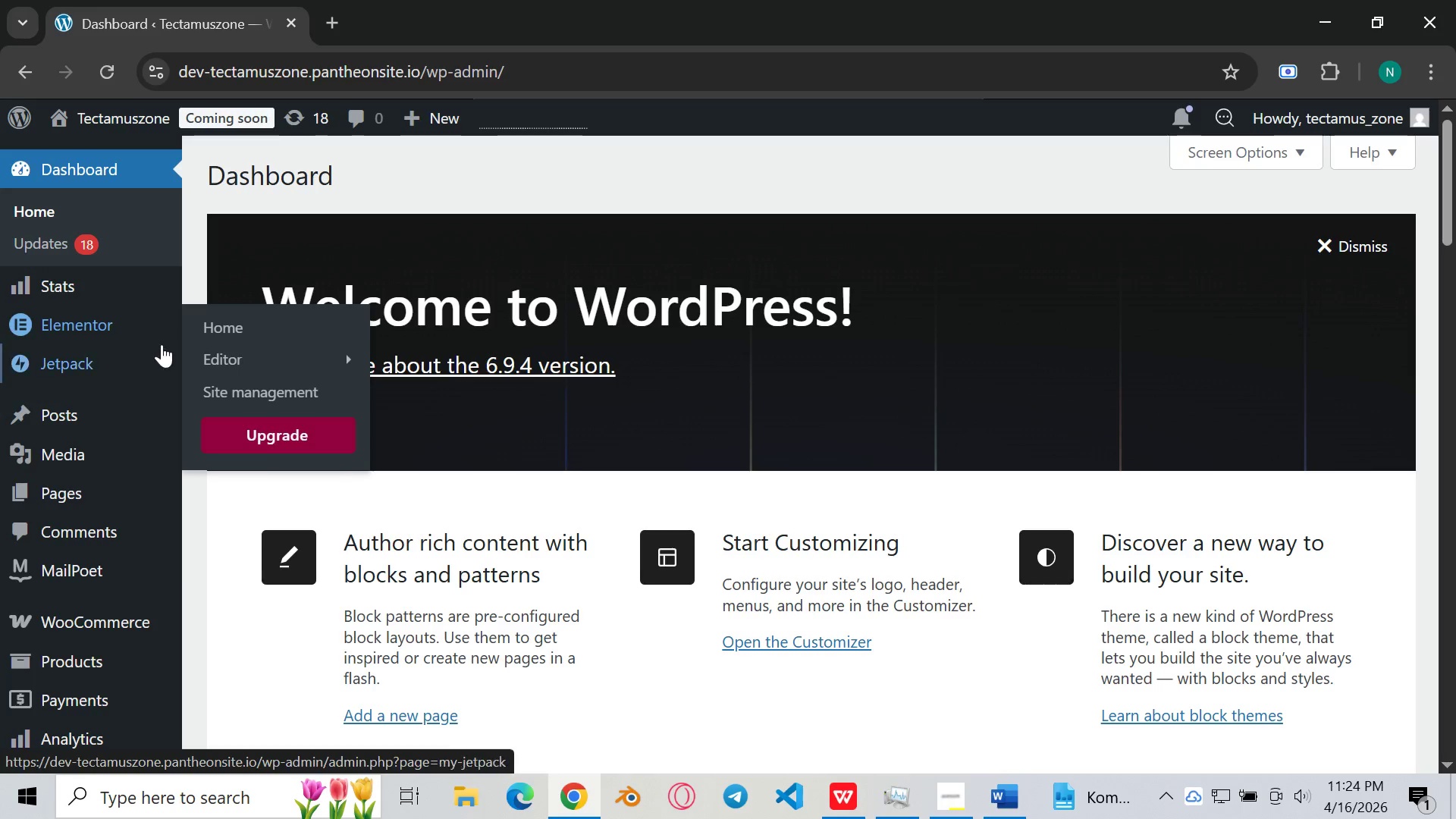 
mouse_move([136, 357])
 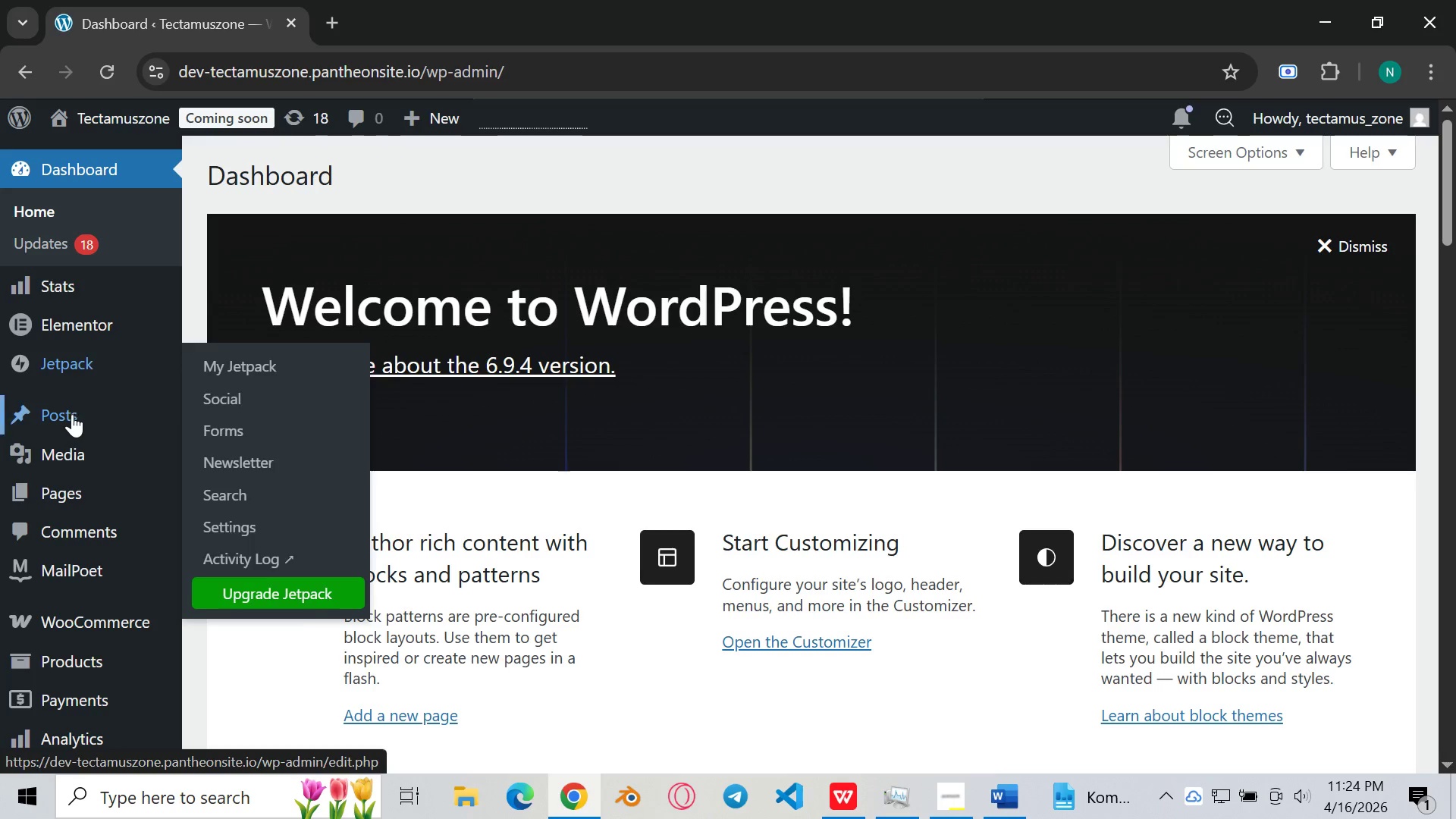 
mouse_move([88, 420])
 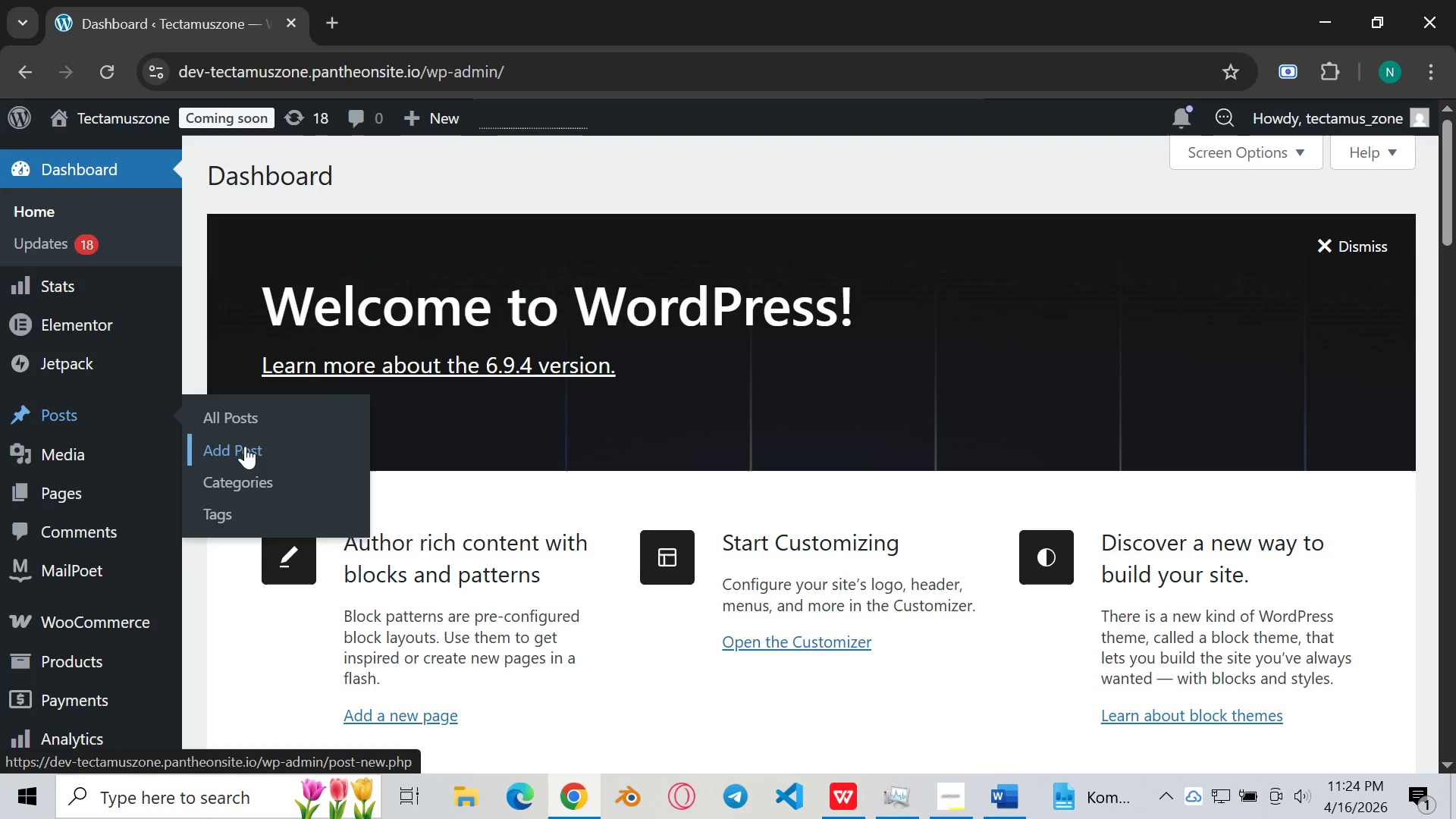 
wait(6.01)
 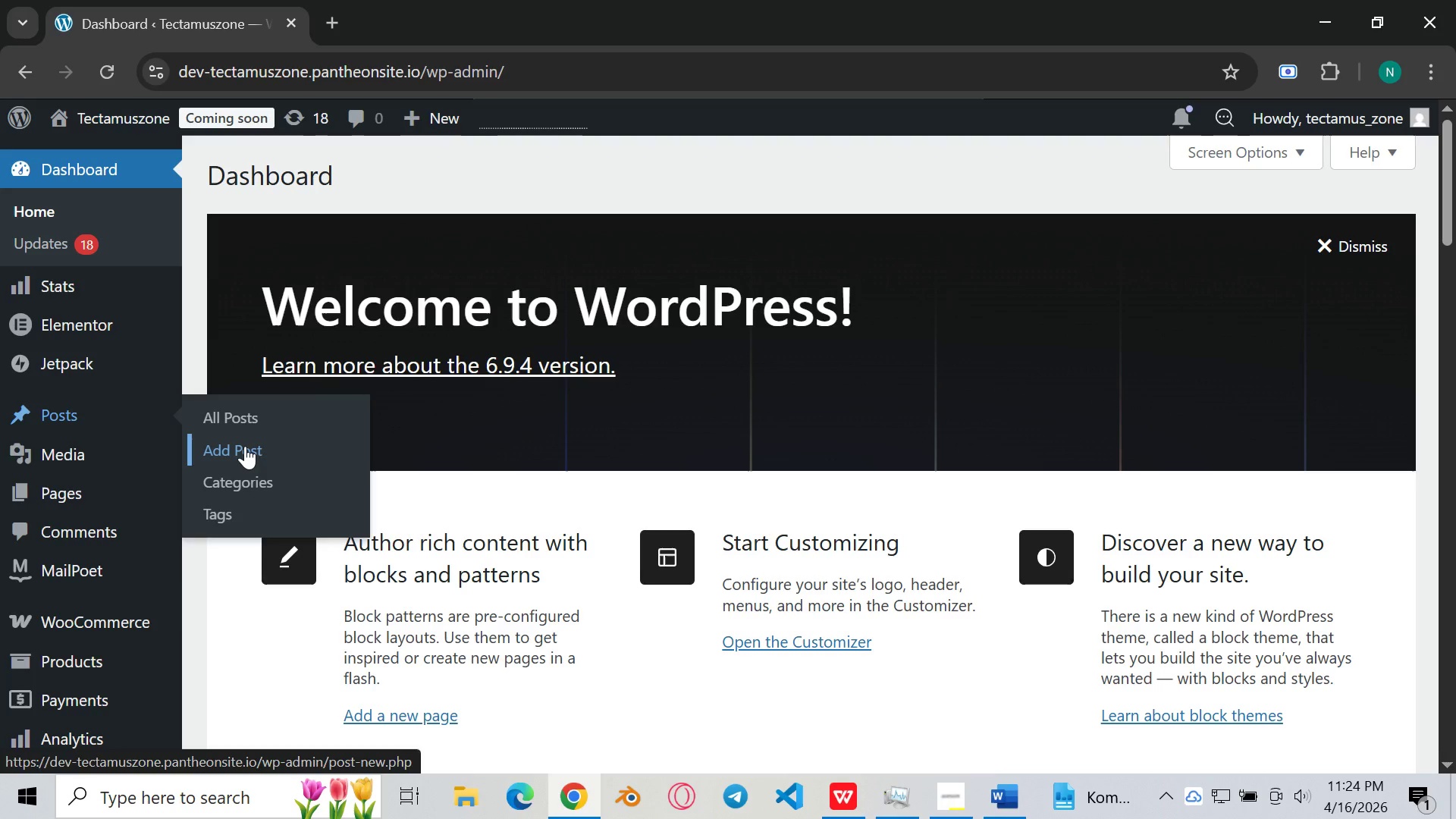 
left_click([238, 420])
 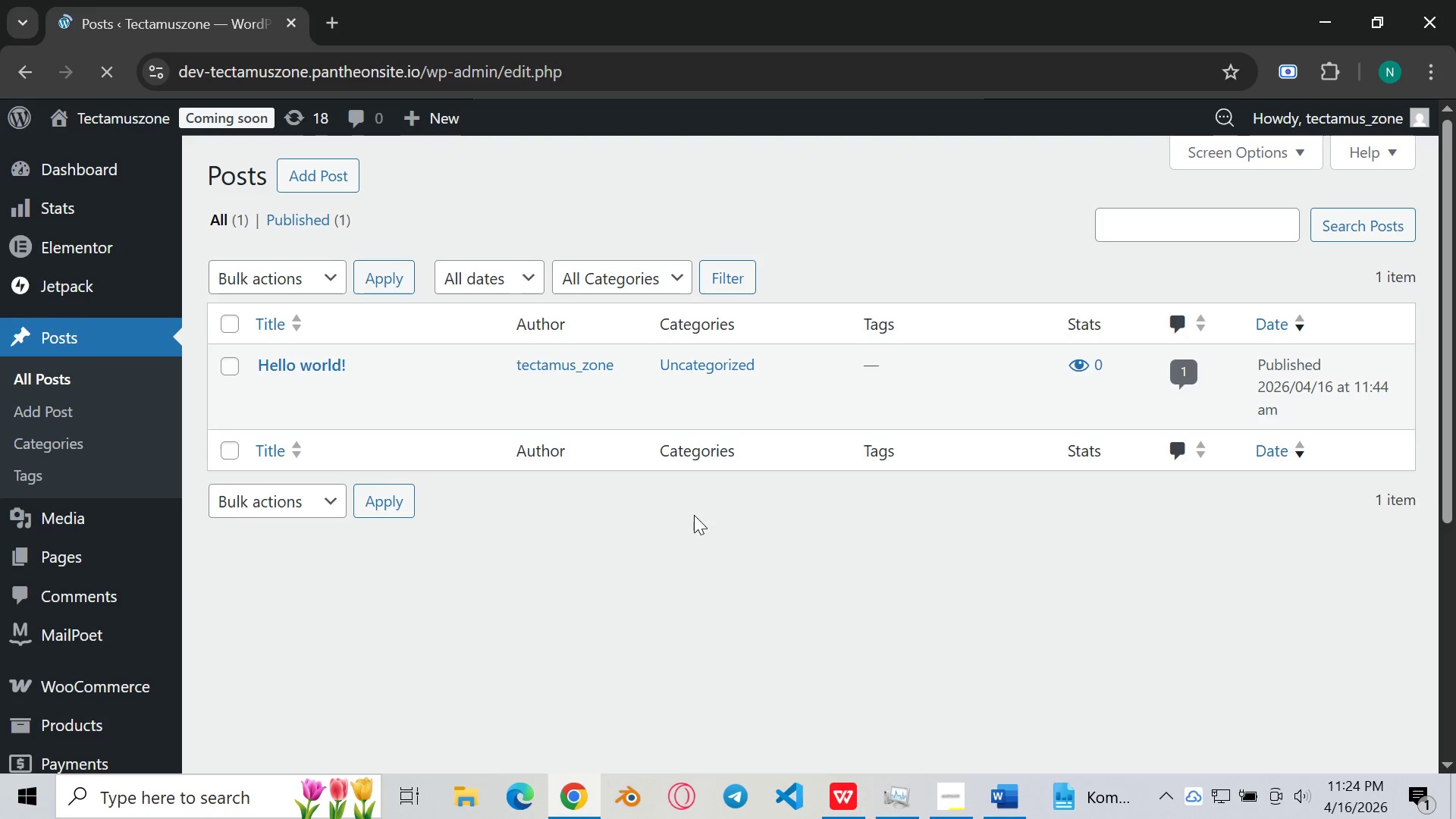 
wait(10.12)
 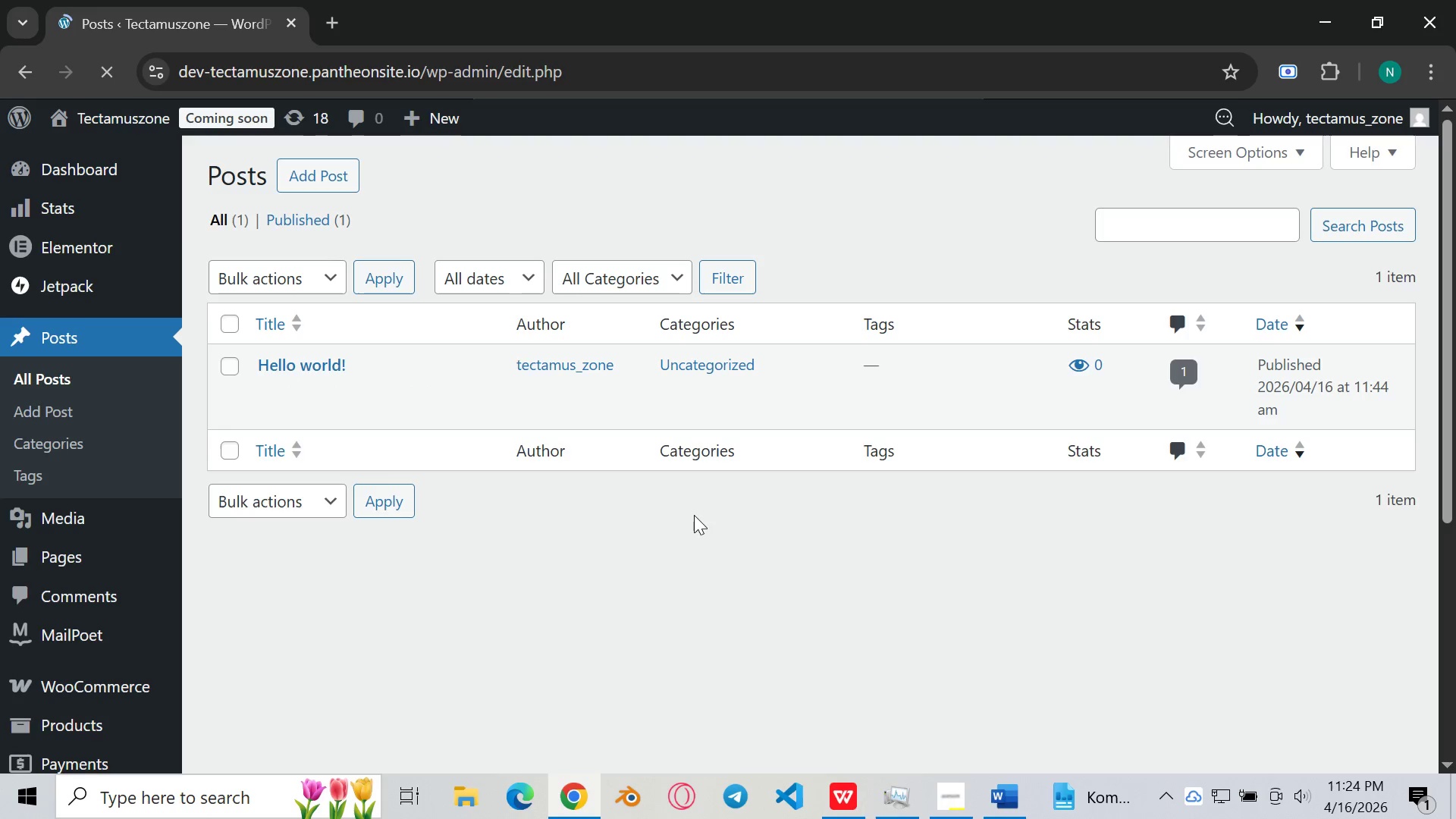 
left_click([391, 491])
 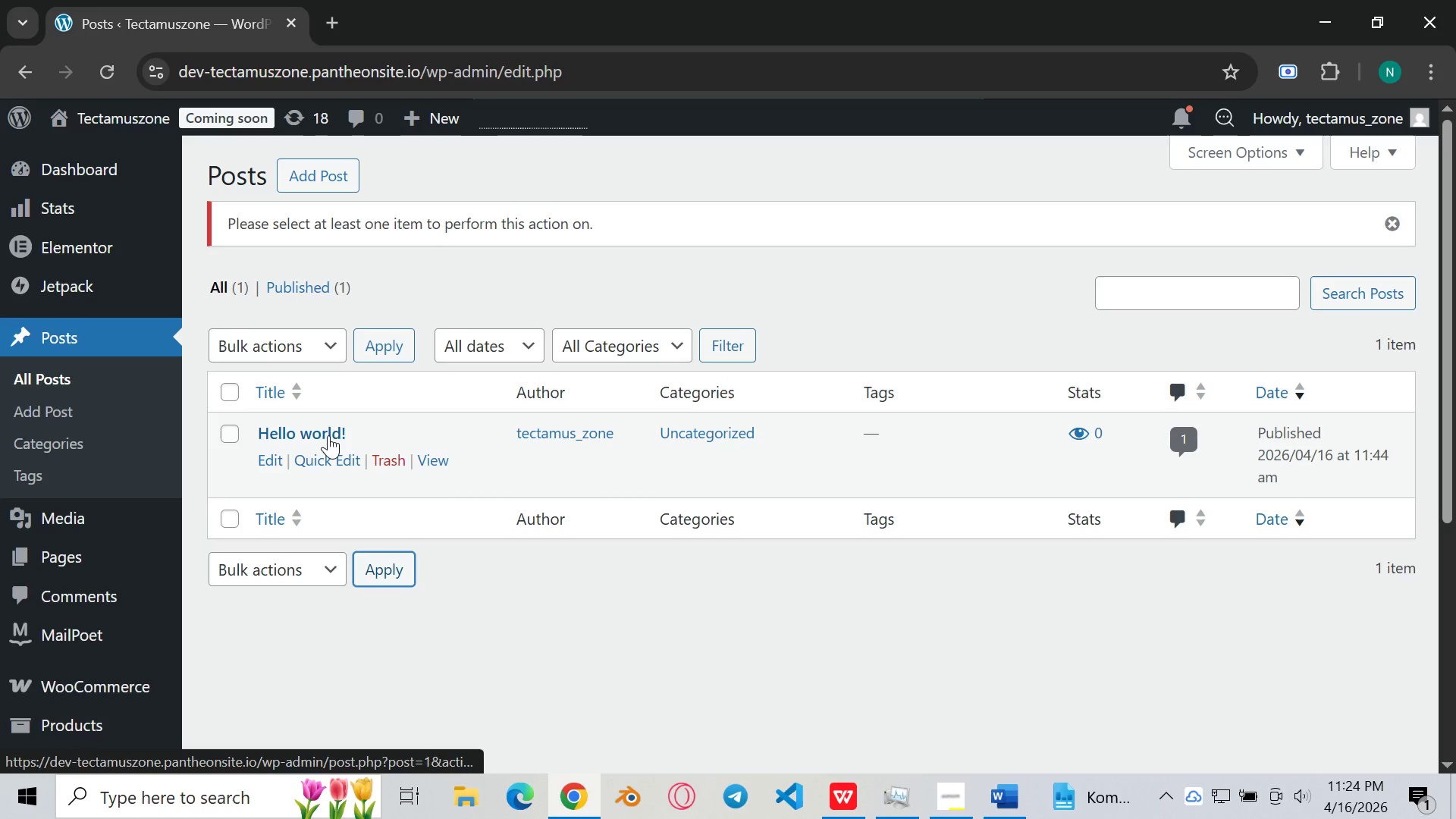 
left_click([293, 435])
 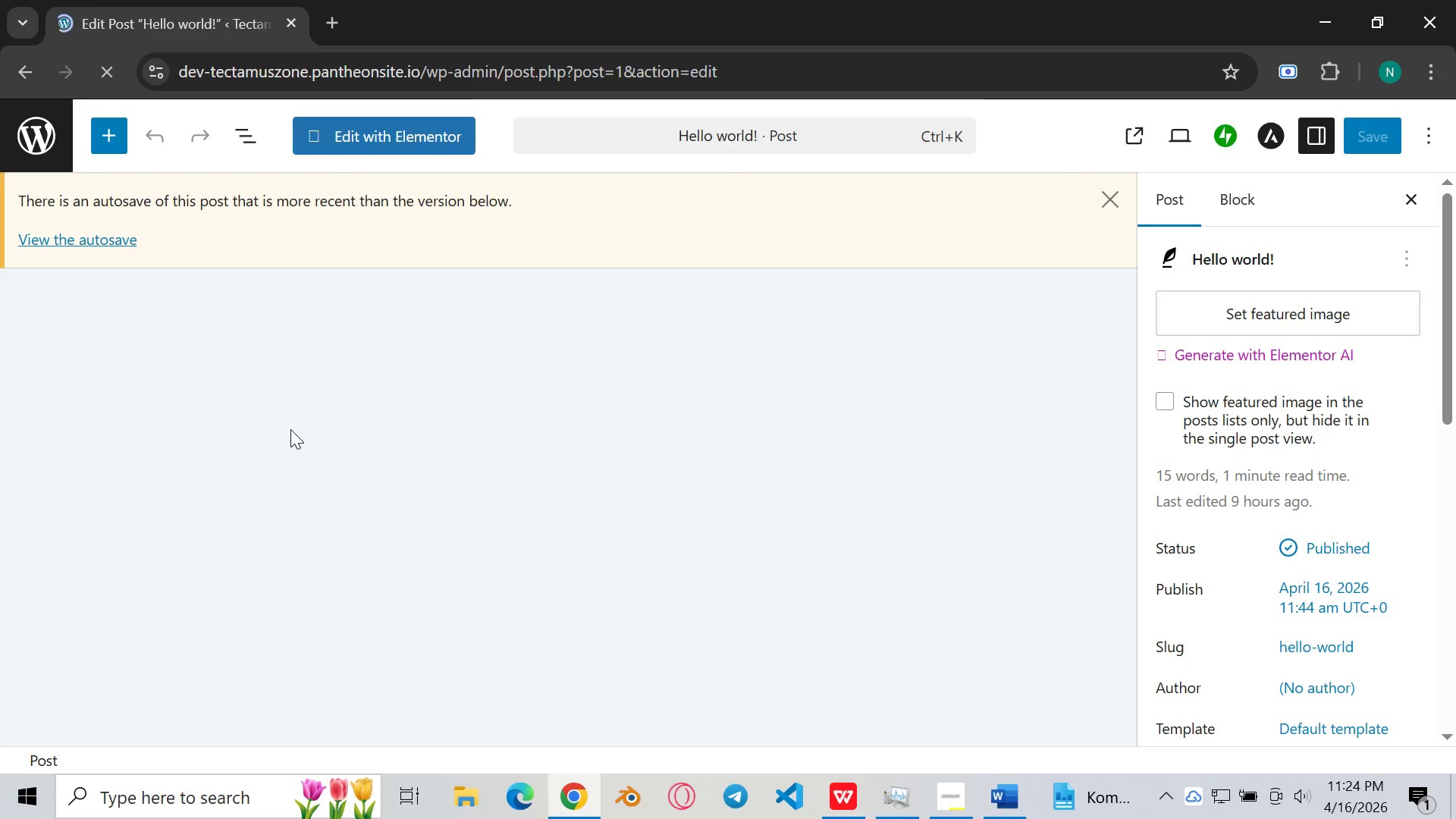 
wait(20.33)
 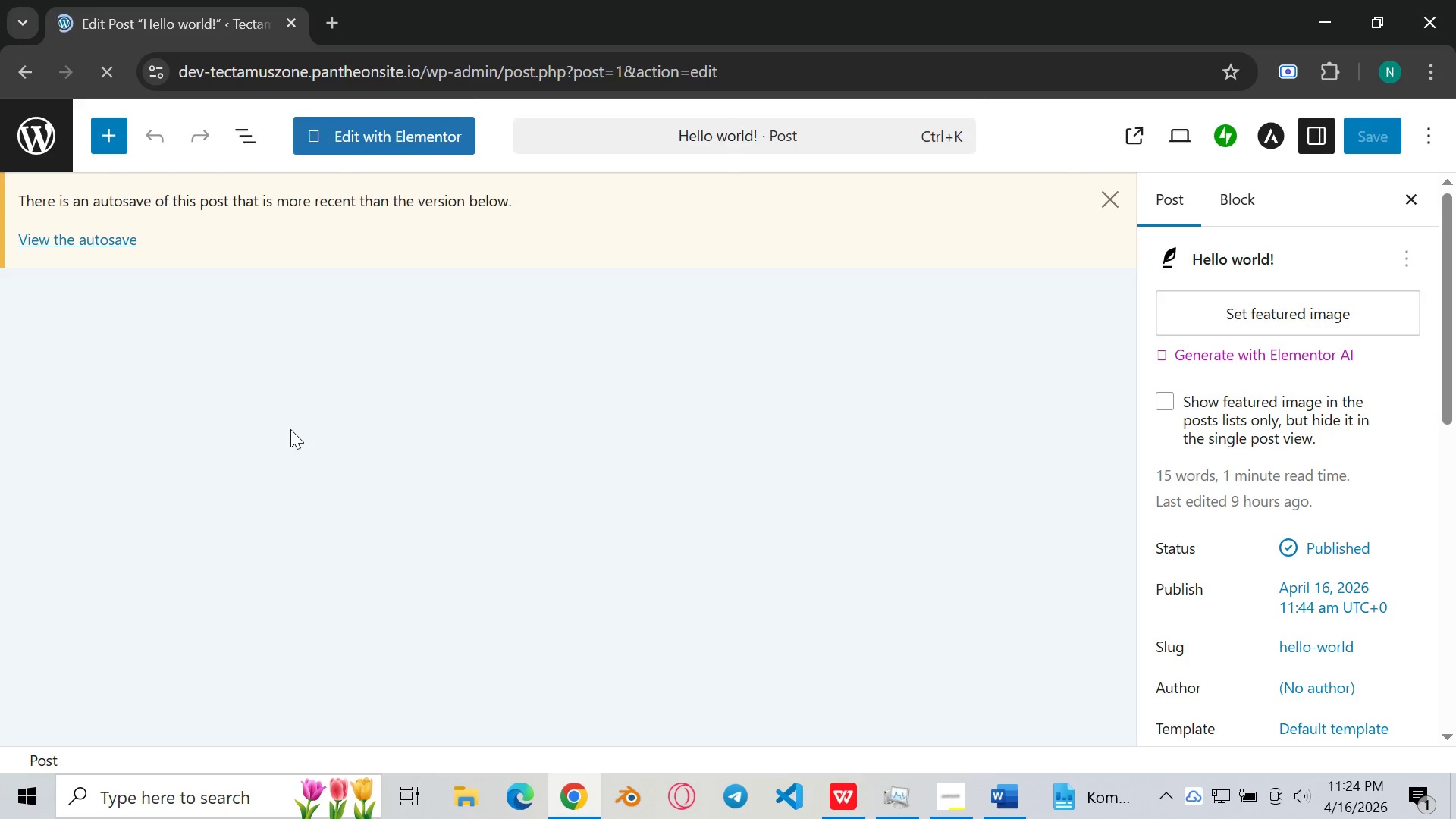 
left_click([362, 385])
 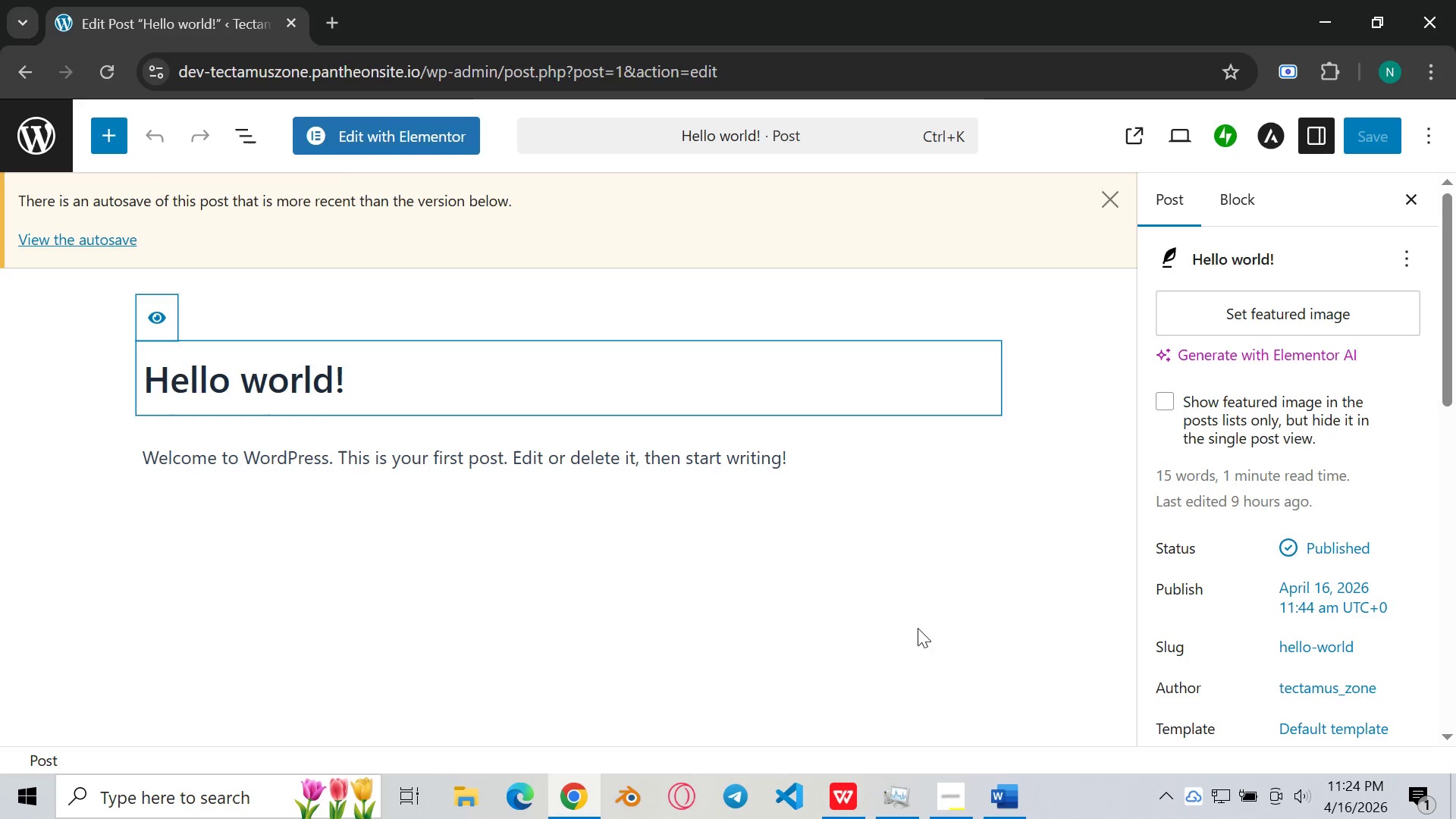 
left_click([1014, 805])
 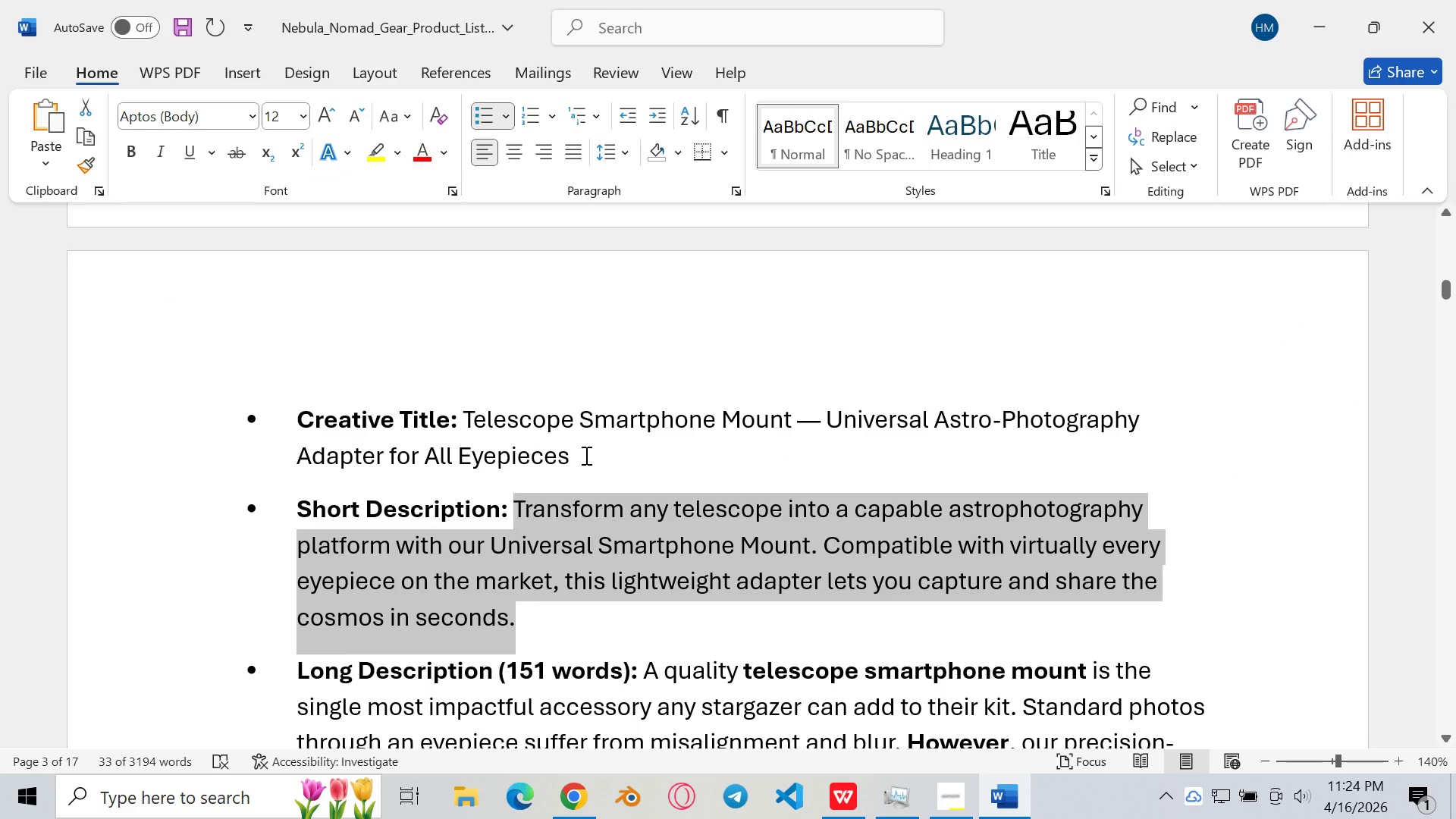 
scroll: coordinate [585, 455], scroll_direction: down, amount: 22.0
 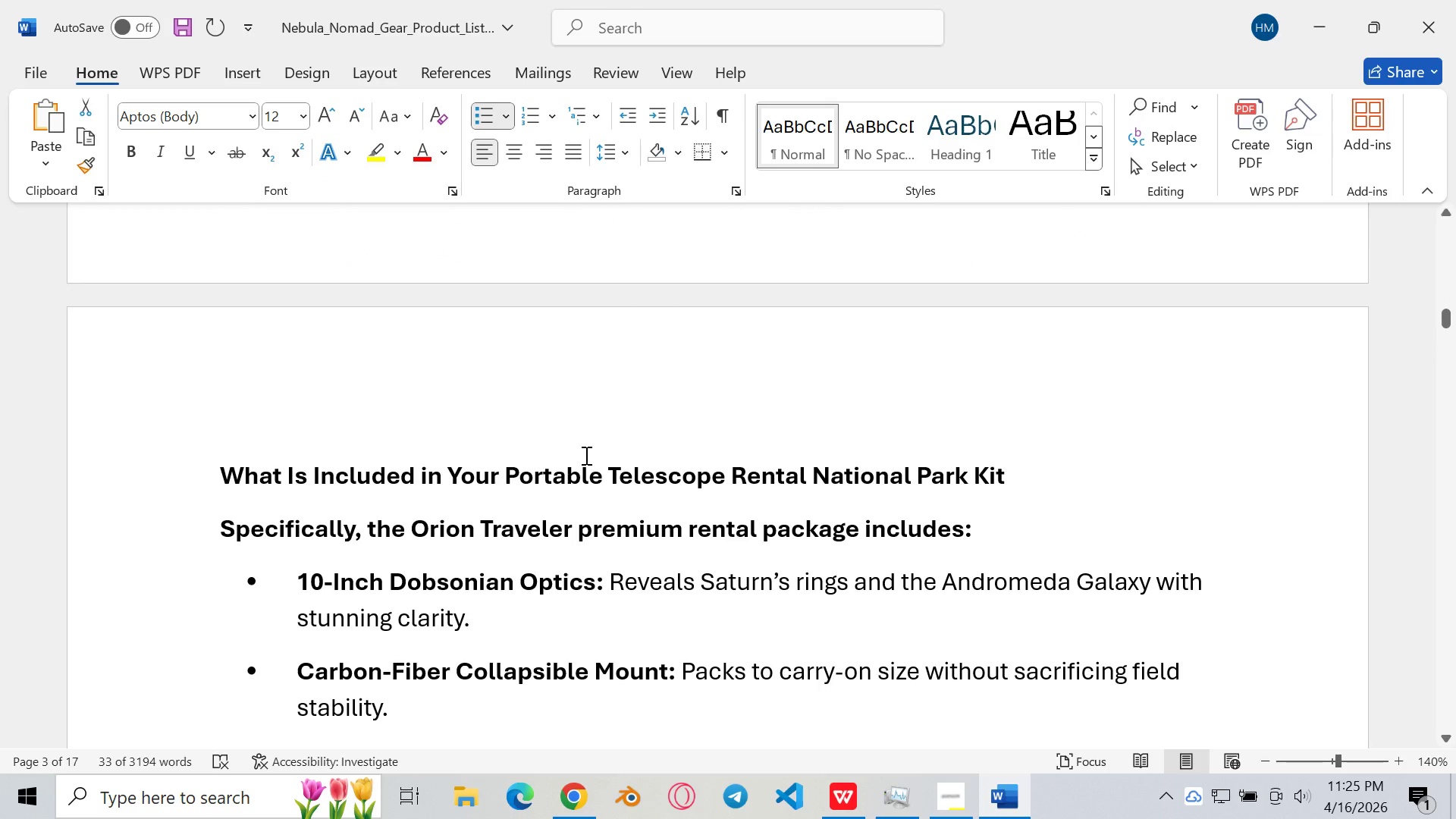 
wait(5.76)
 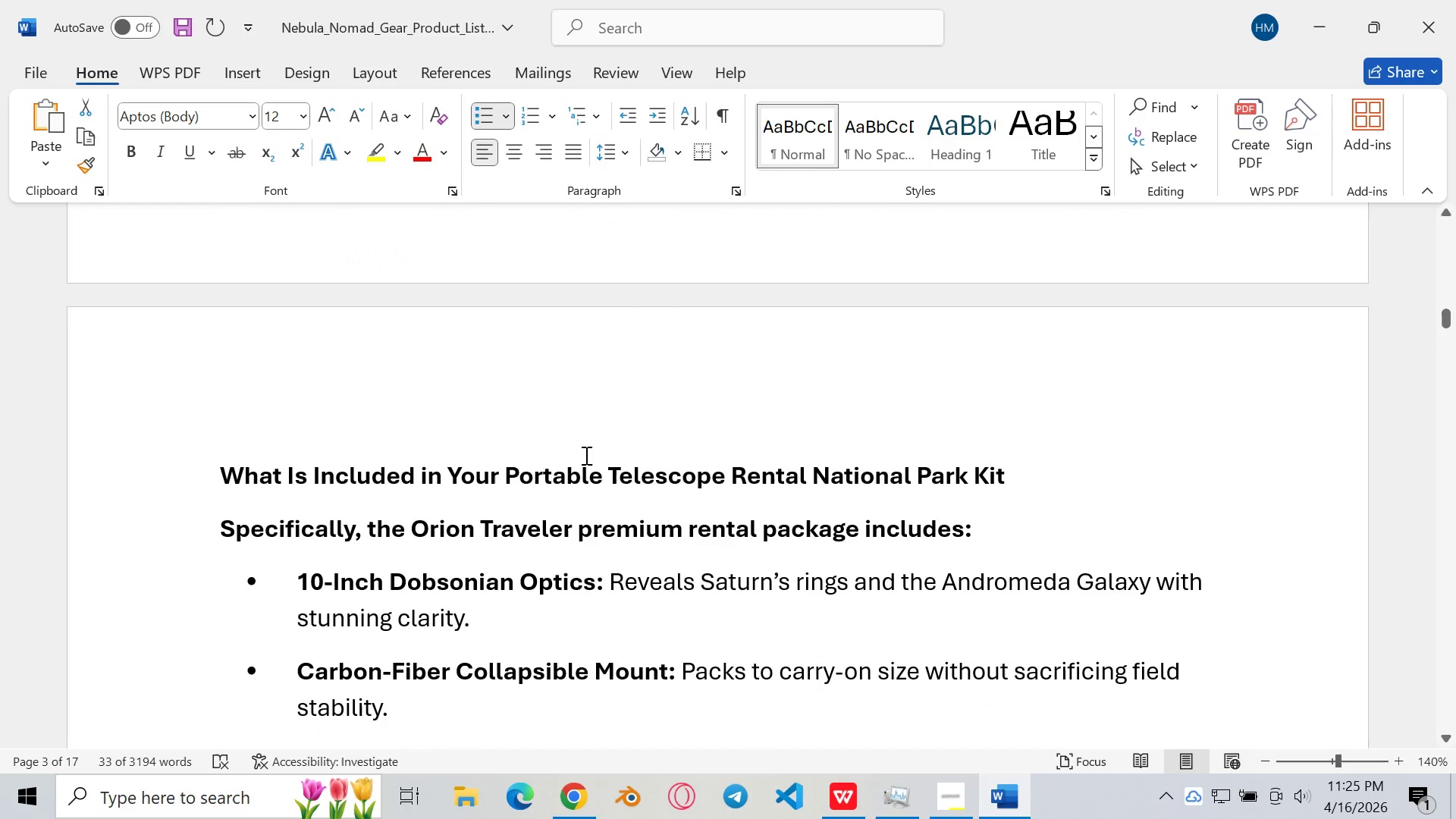 
left_click([852, 814])
 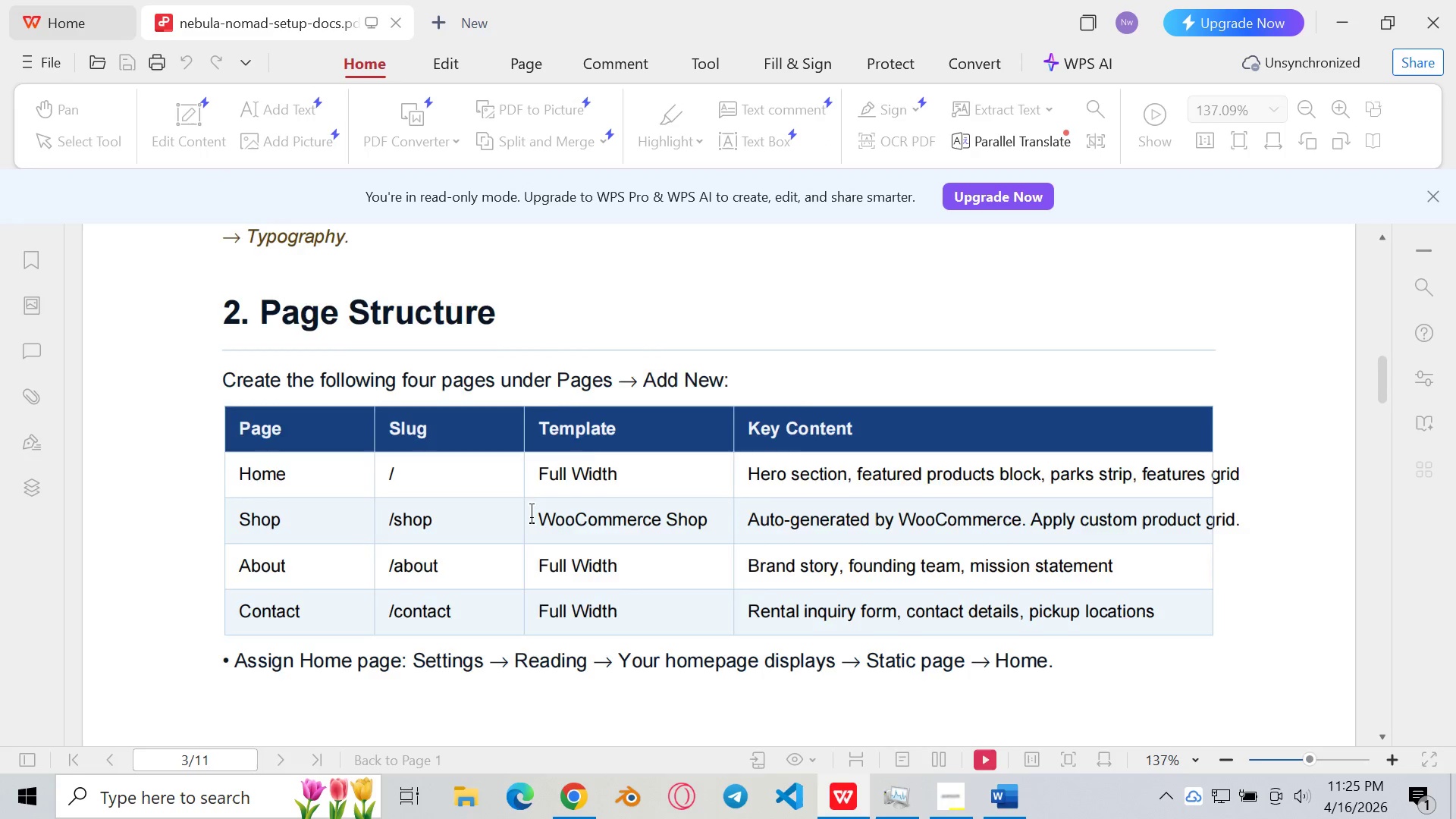 
scroll: coordinate [532, 517], scroll_direction: down, amount: 66.0
 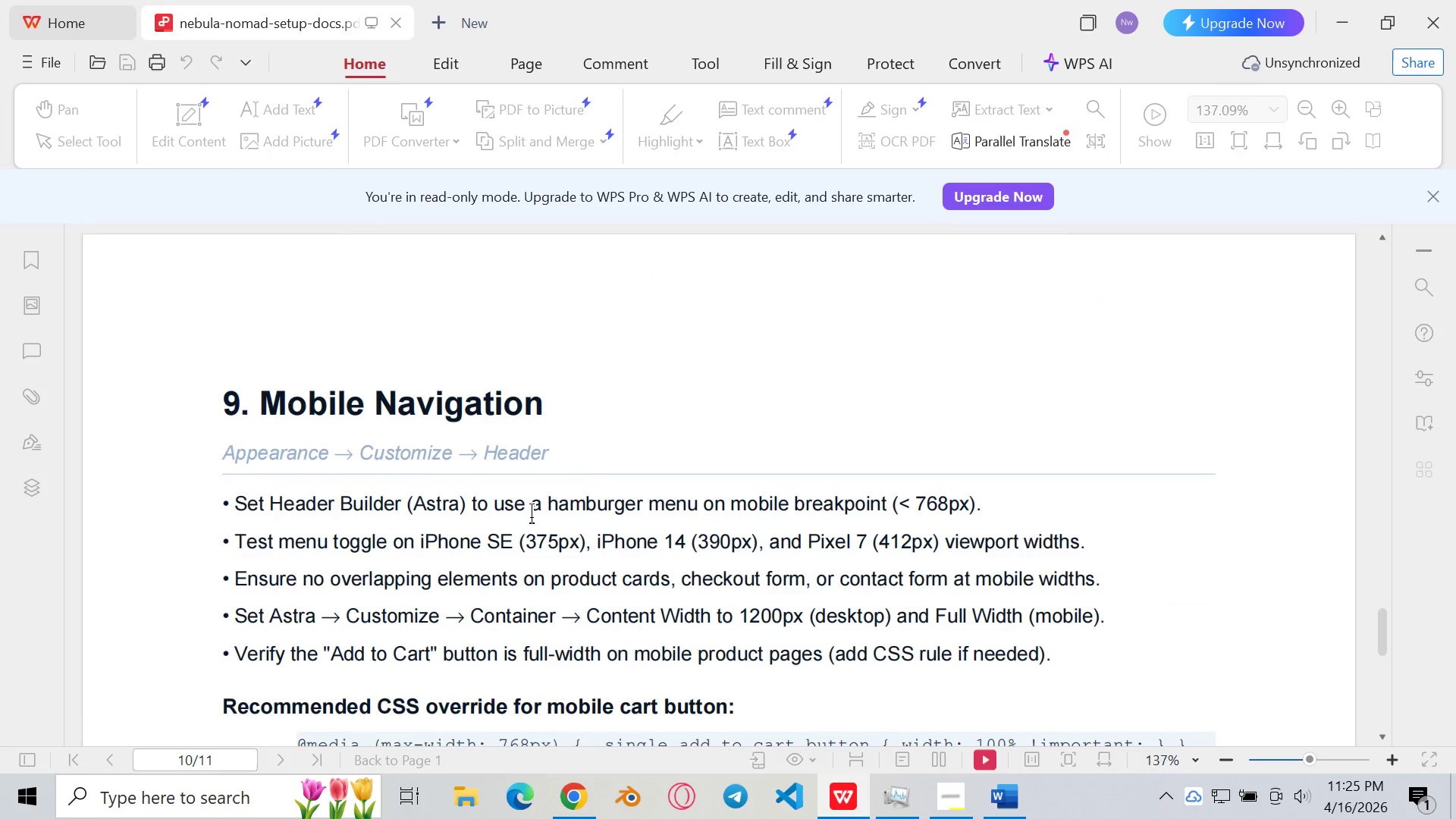 
wait(8.02)
 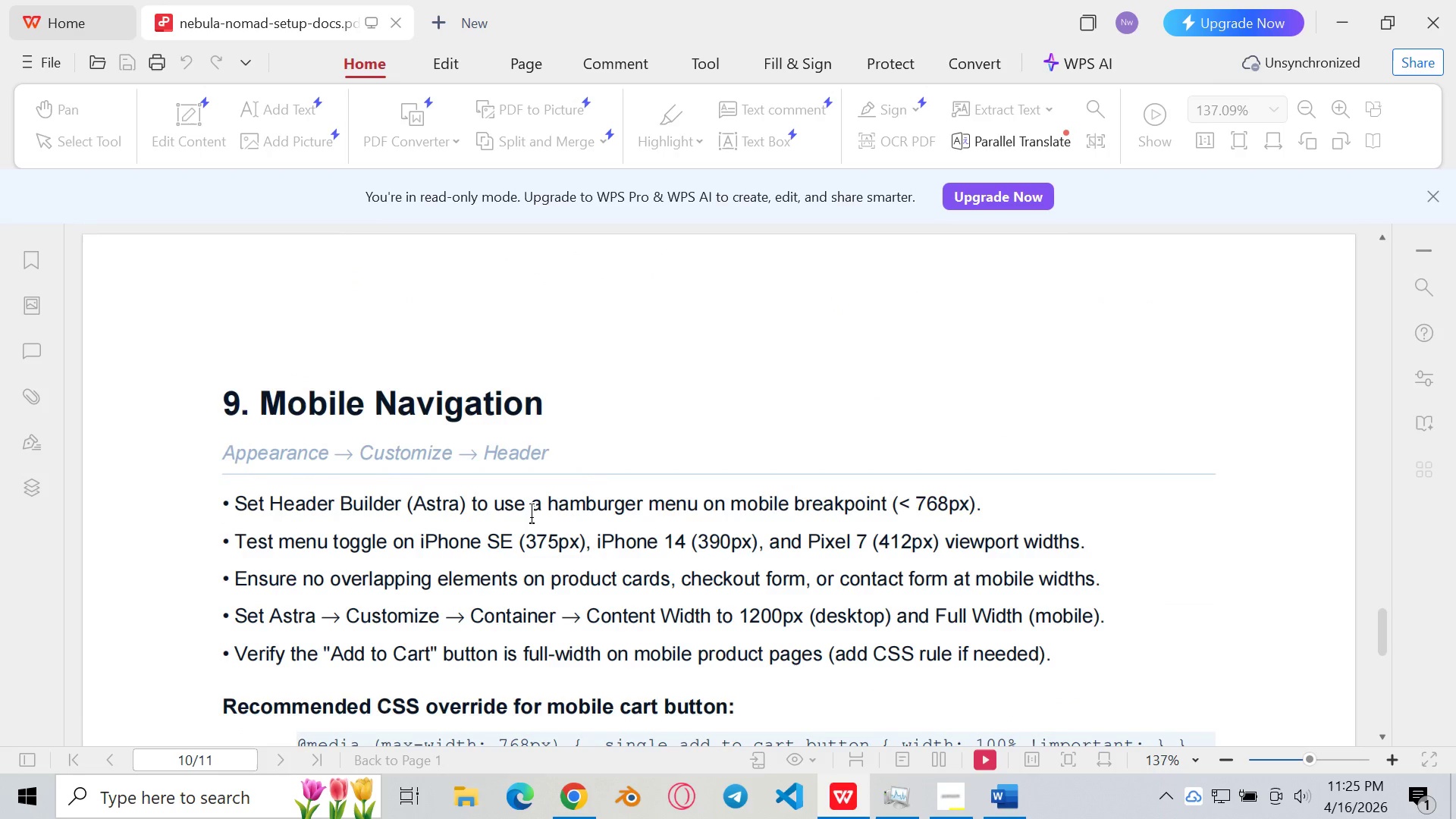 
scroll: coordinate [557, 491], scroll_direction: down, amount: 20.0
 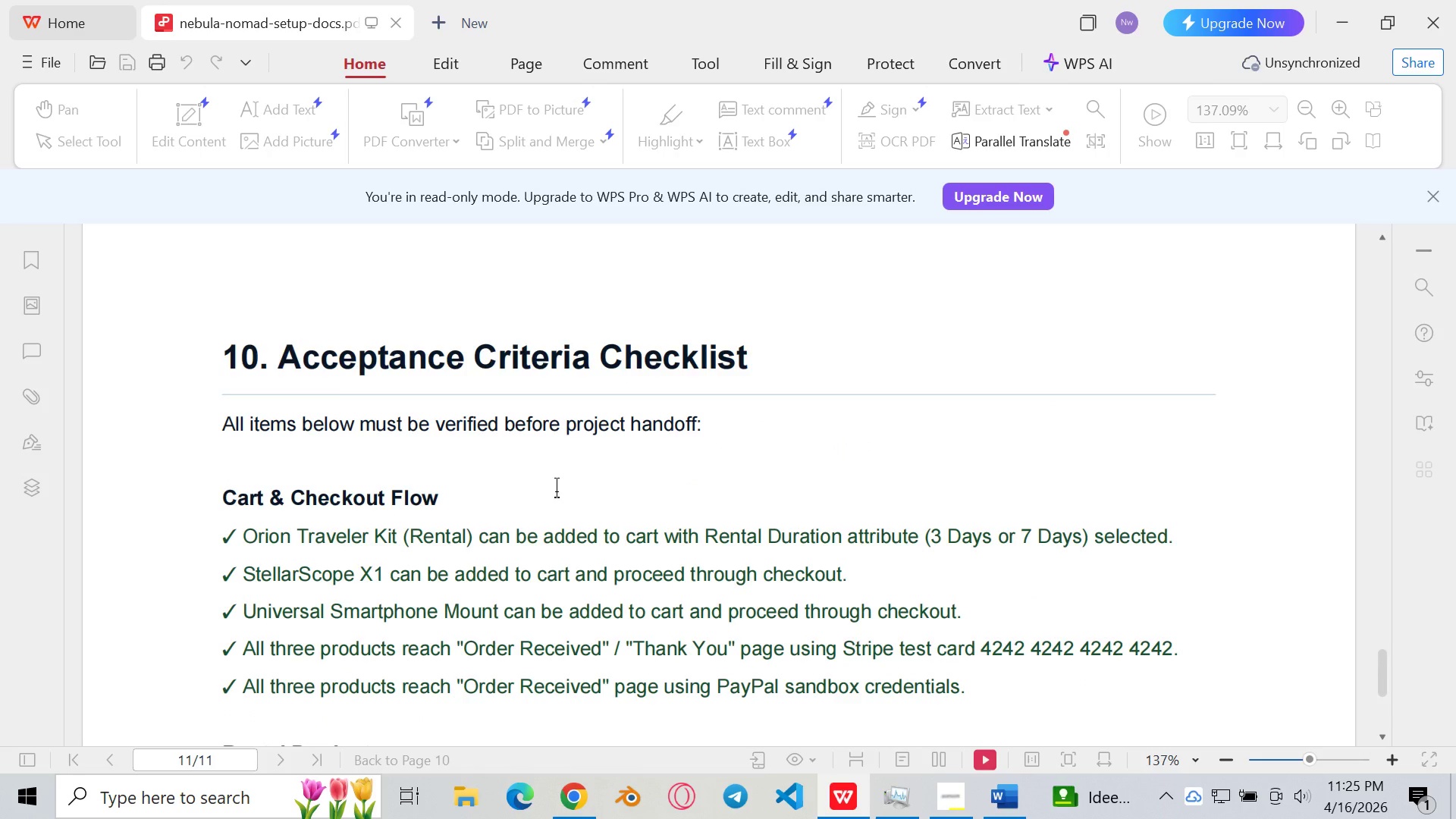 
wait(7.49)
 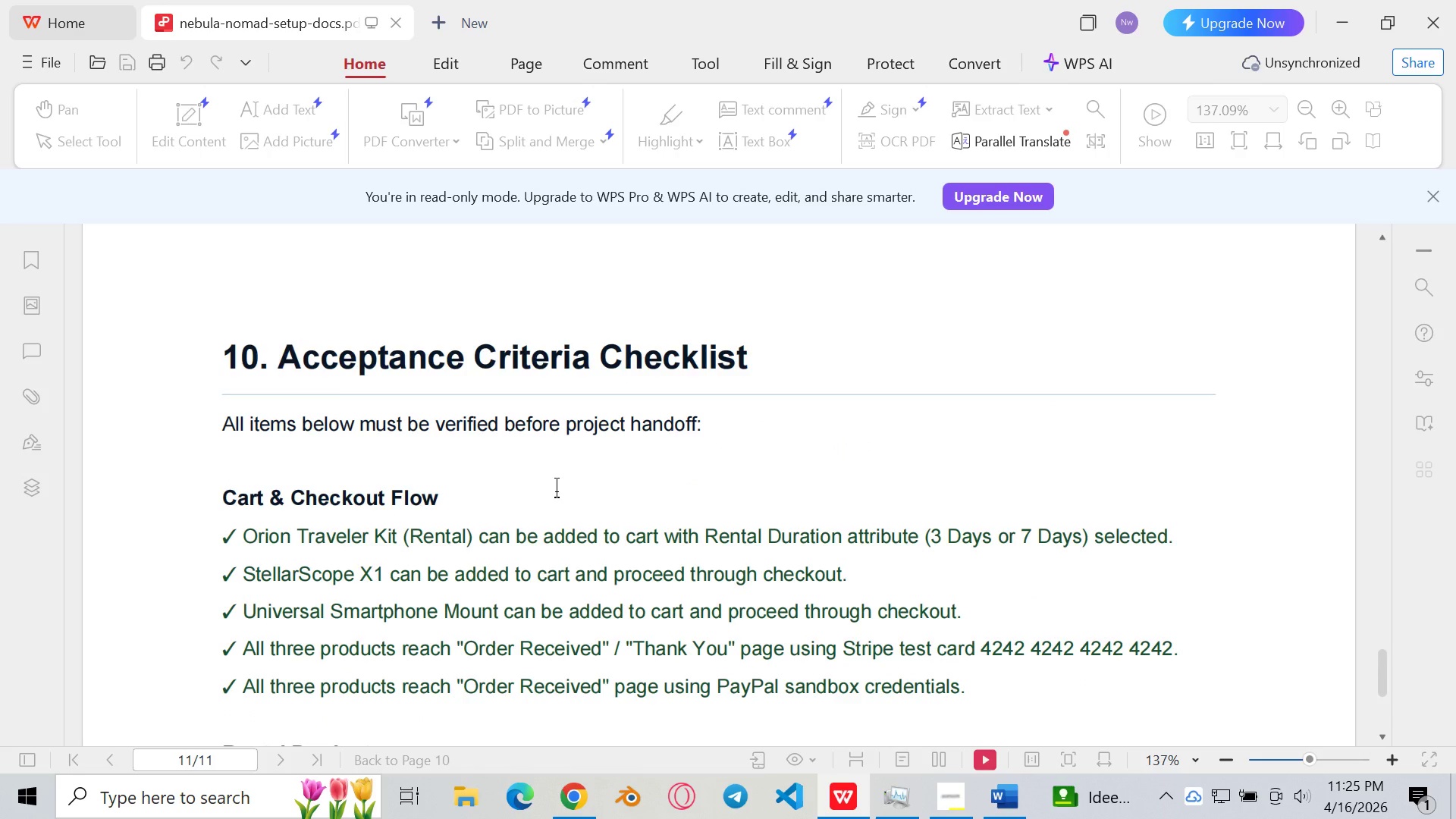 
scroll: coordinate [554, 493], scroll_direction: down, amount: 8.0
 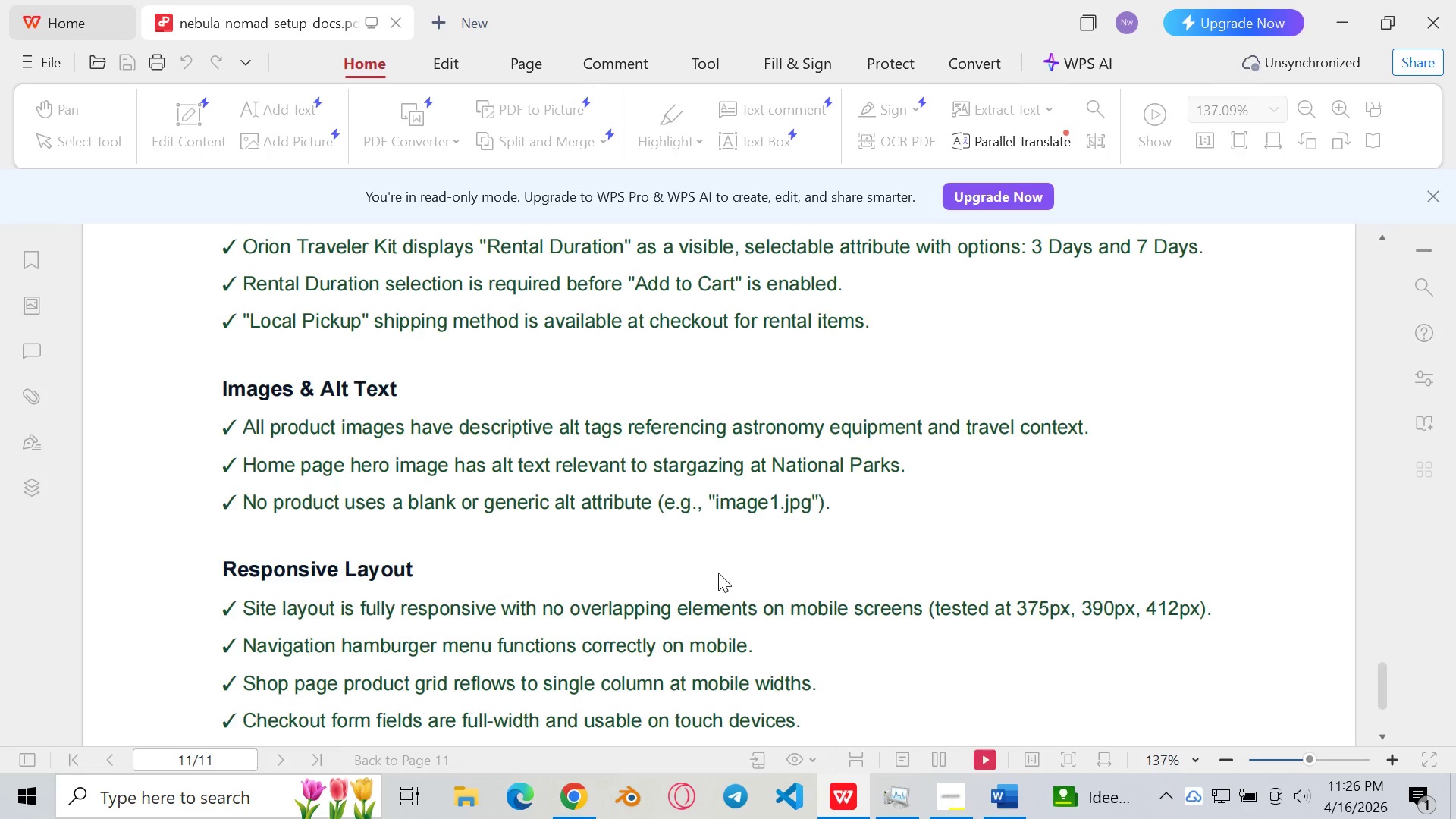 
left_click([570, 798])
 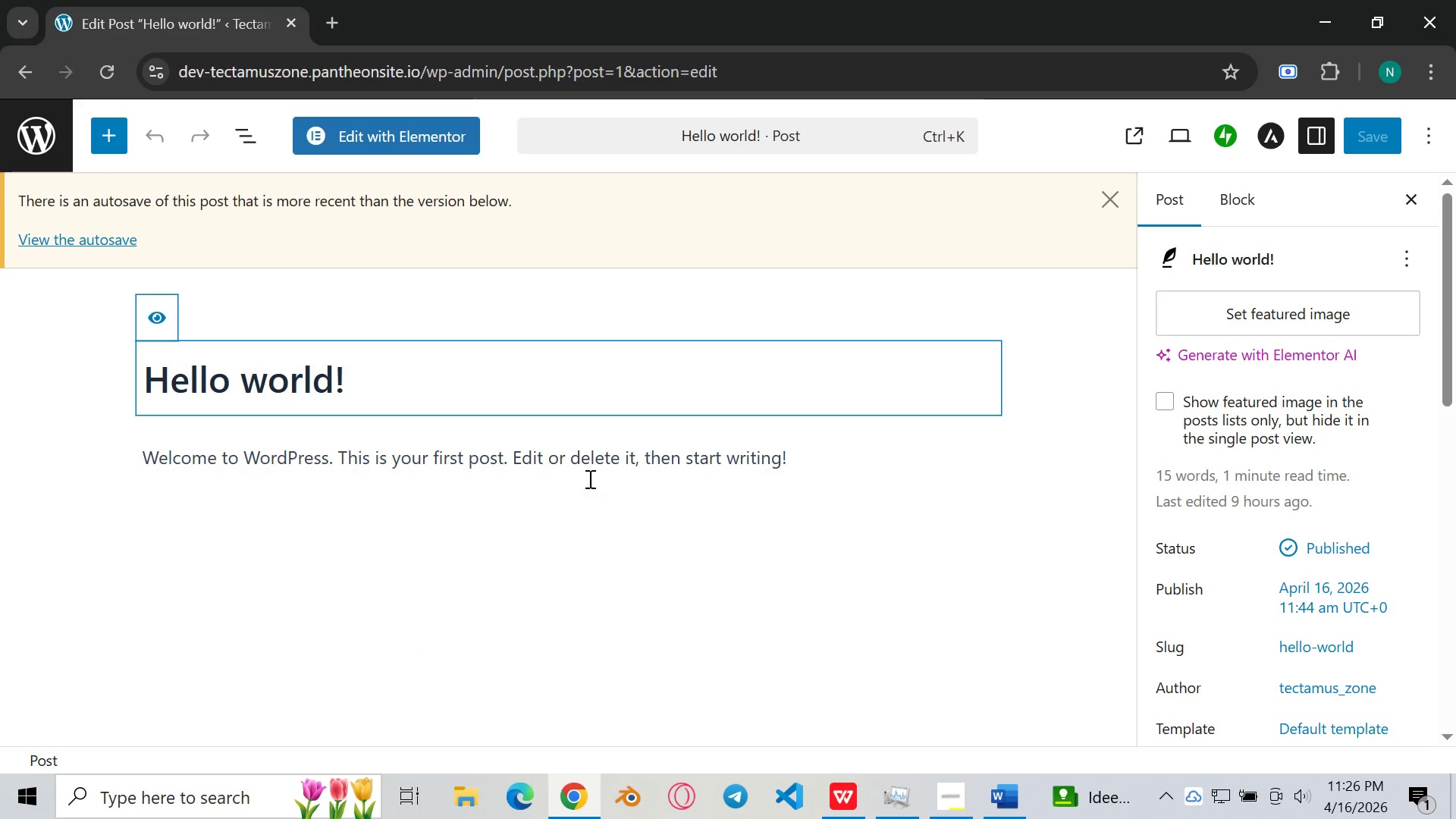 
left_click([1020, 786])
 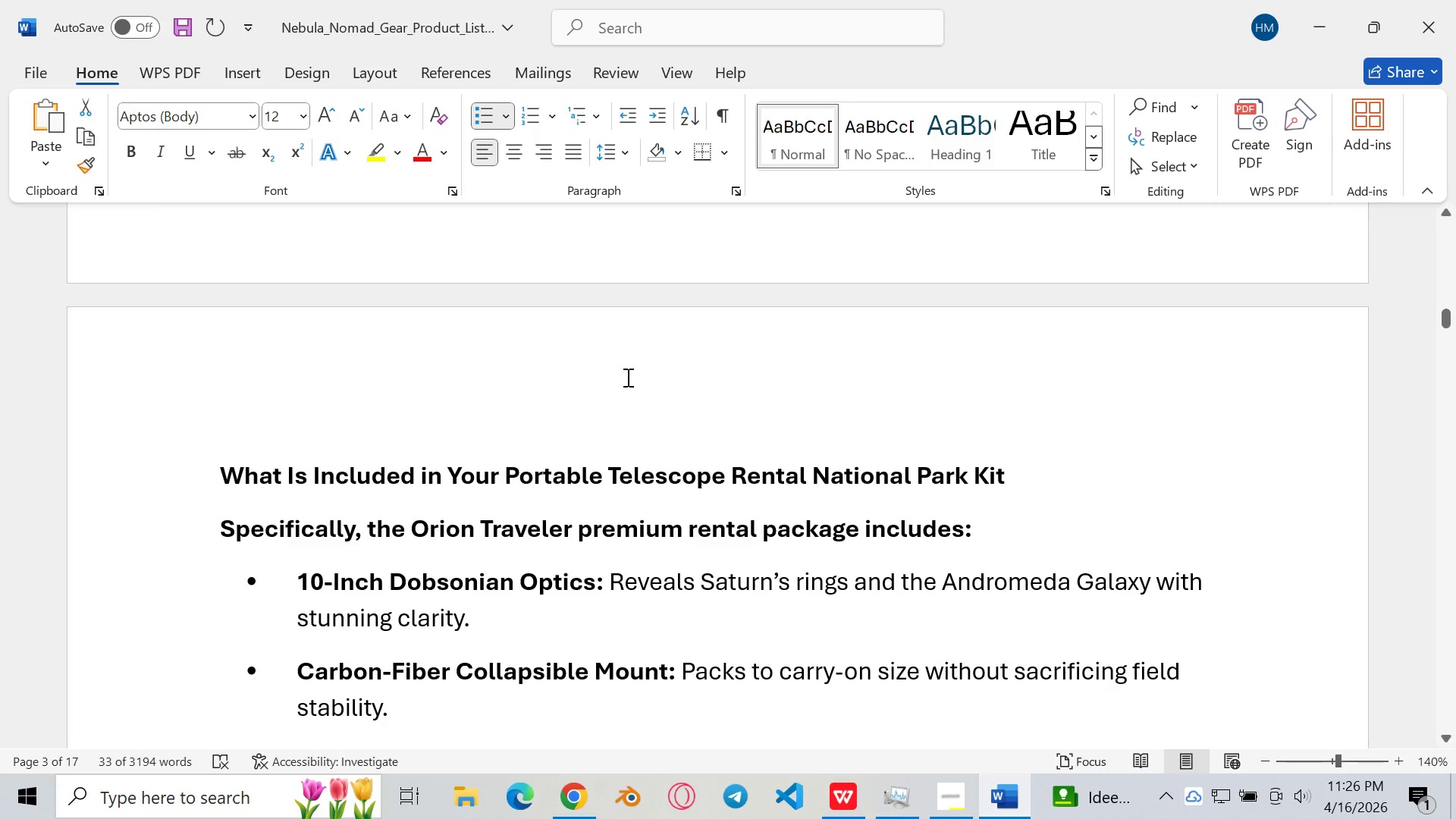 
scroll: coordinate [626, 371], scroll_direction: up, amount: 9.0
 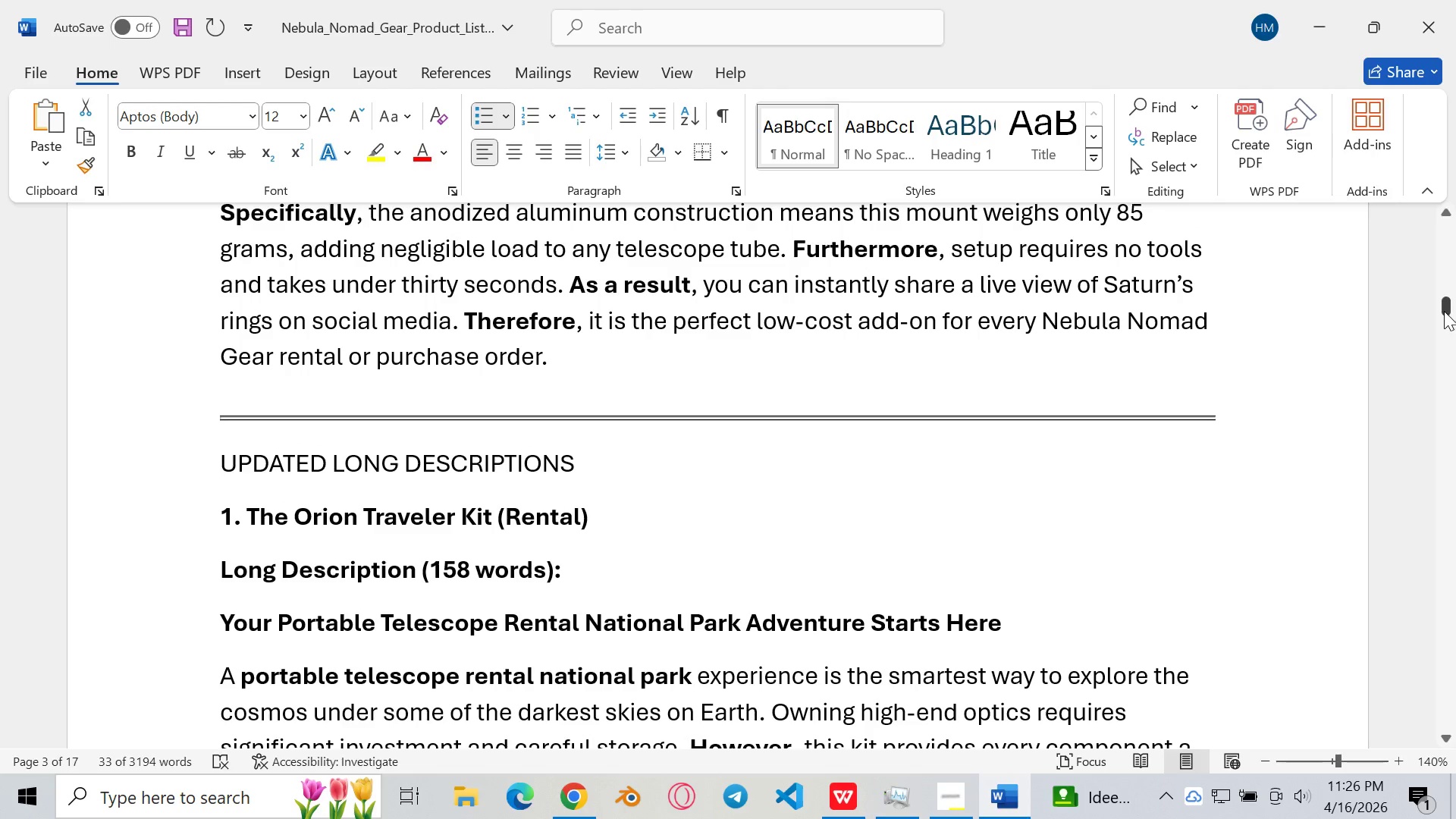 
left_click_drag(start_coordinate=[1444, 311], to_coordinate=[1394, 197])
 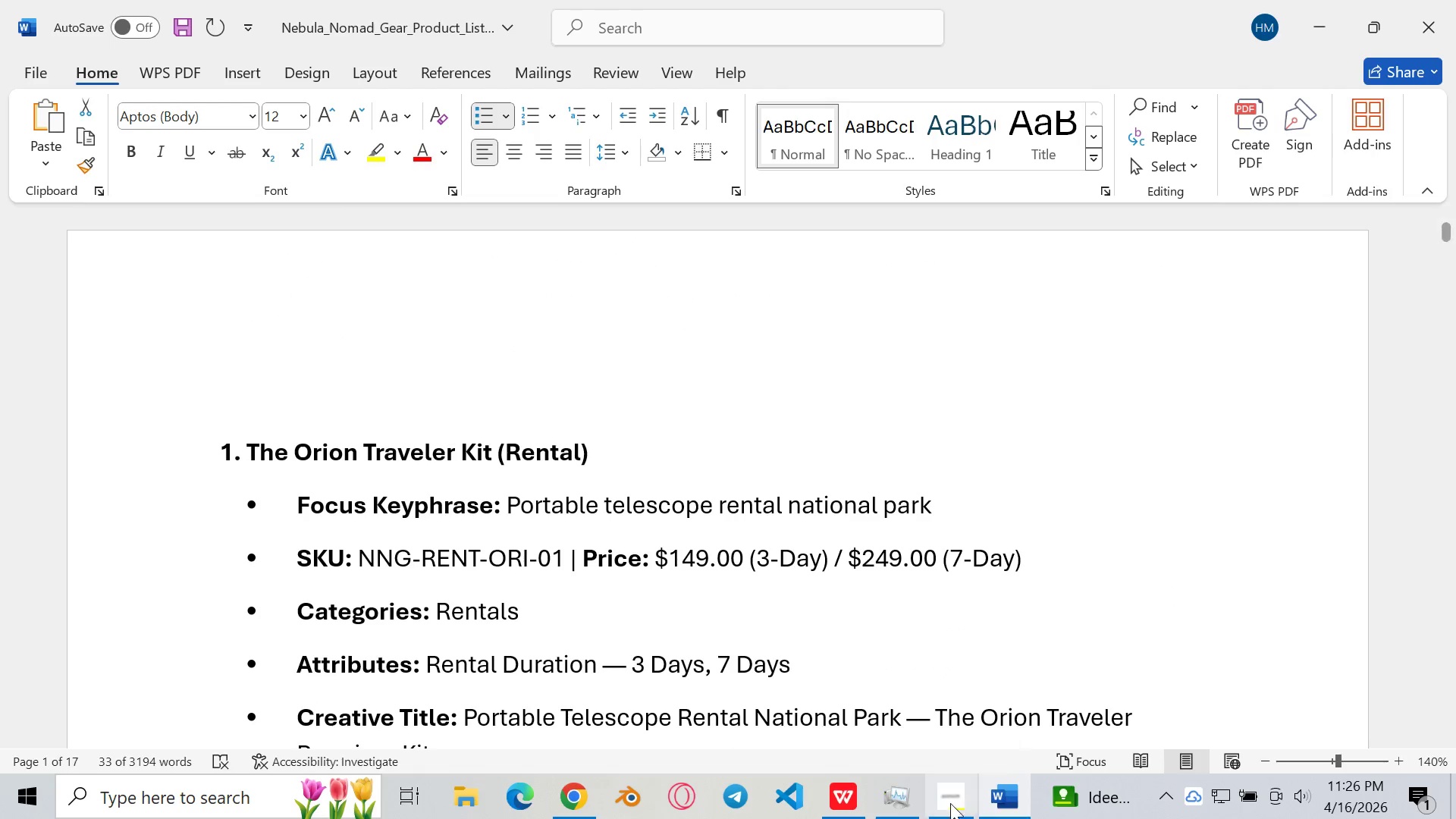 
left_click([932, 816])